 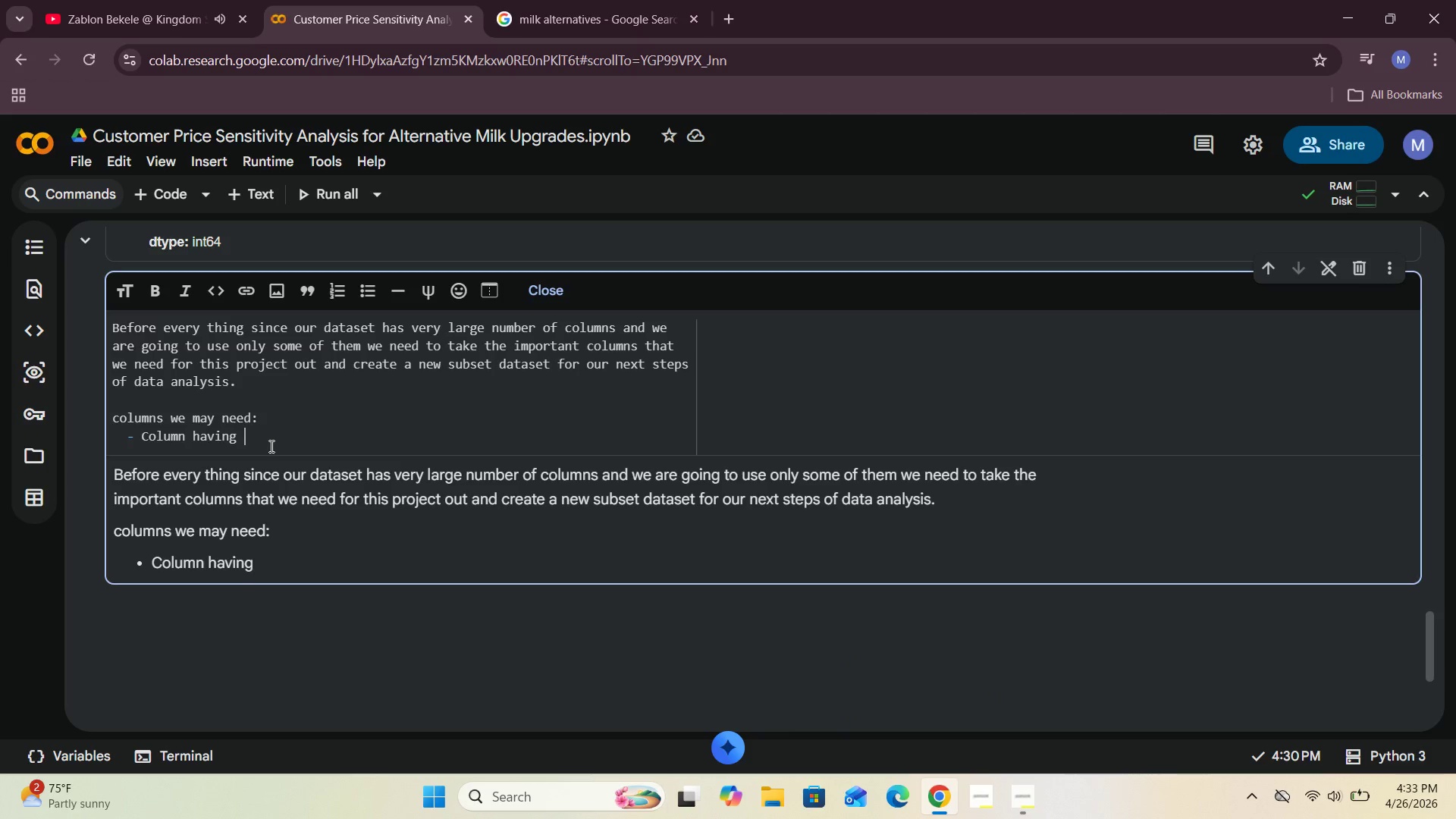 
type(age group)
key(Backspace)
key(Backspace)
key(Backspace)
key(Backspace)
key(Backspace)
type(values of the customers )
 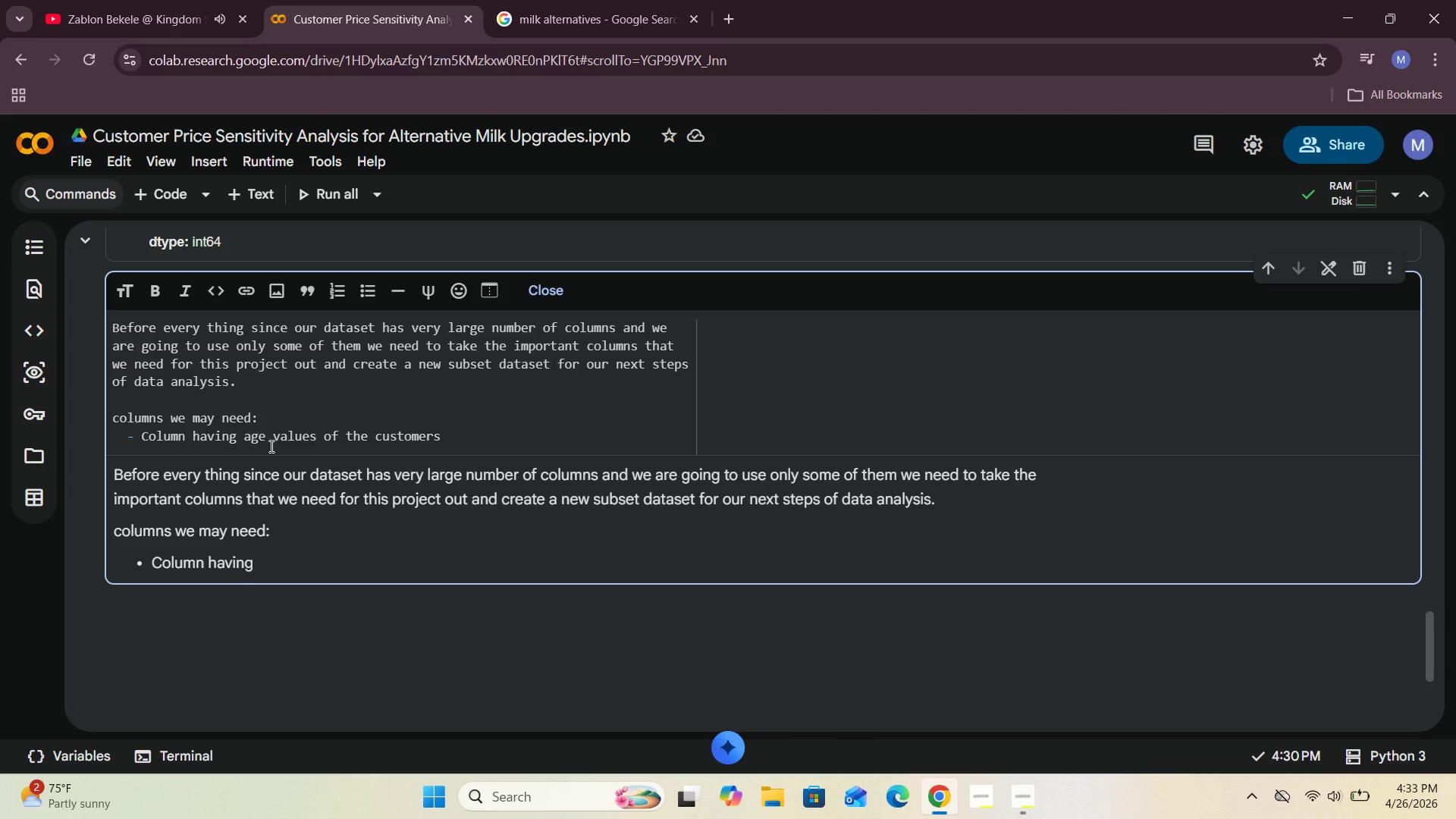 
key(Enter)
 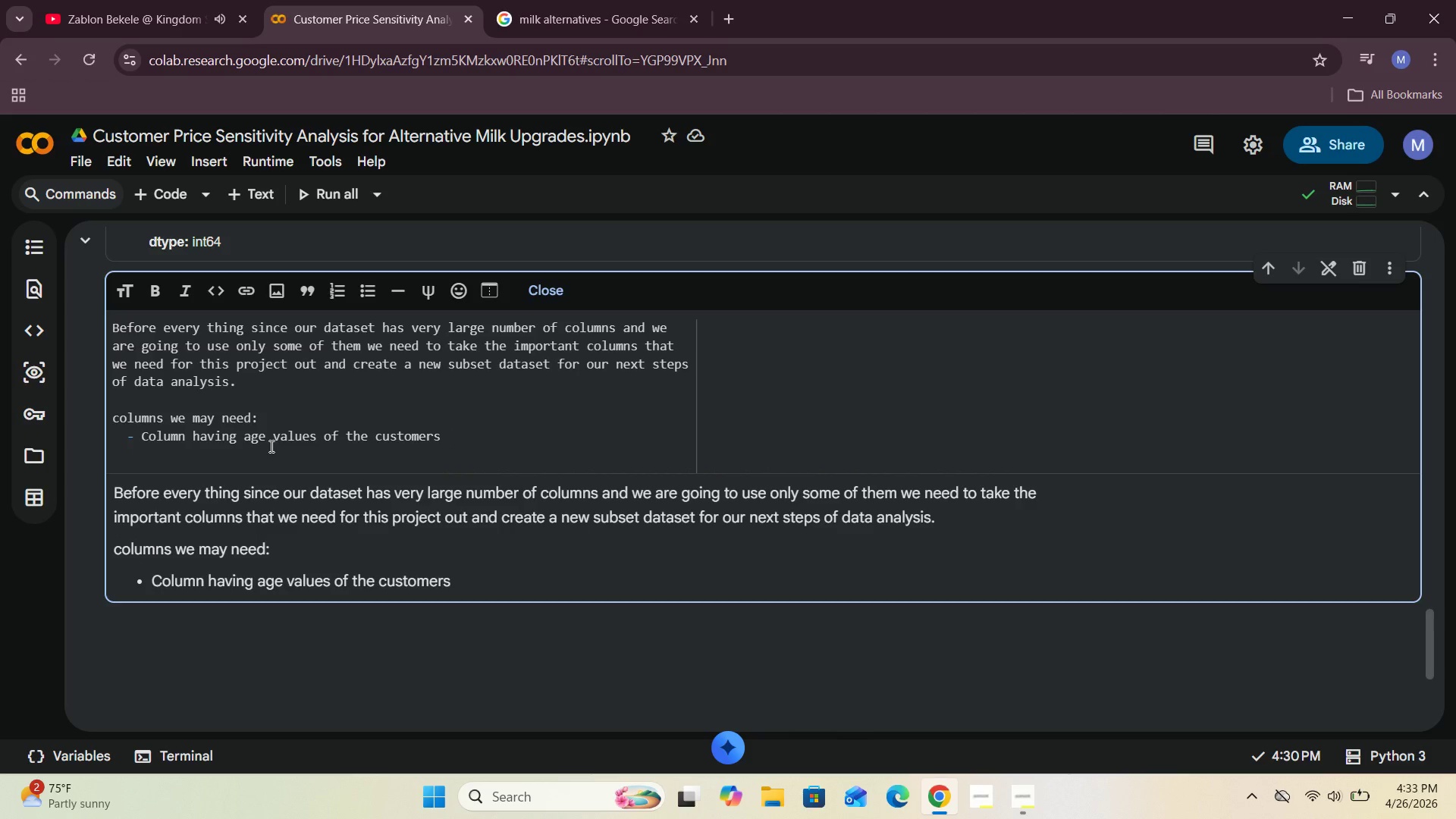 
key(Minus)
 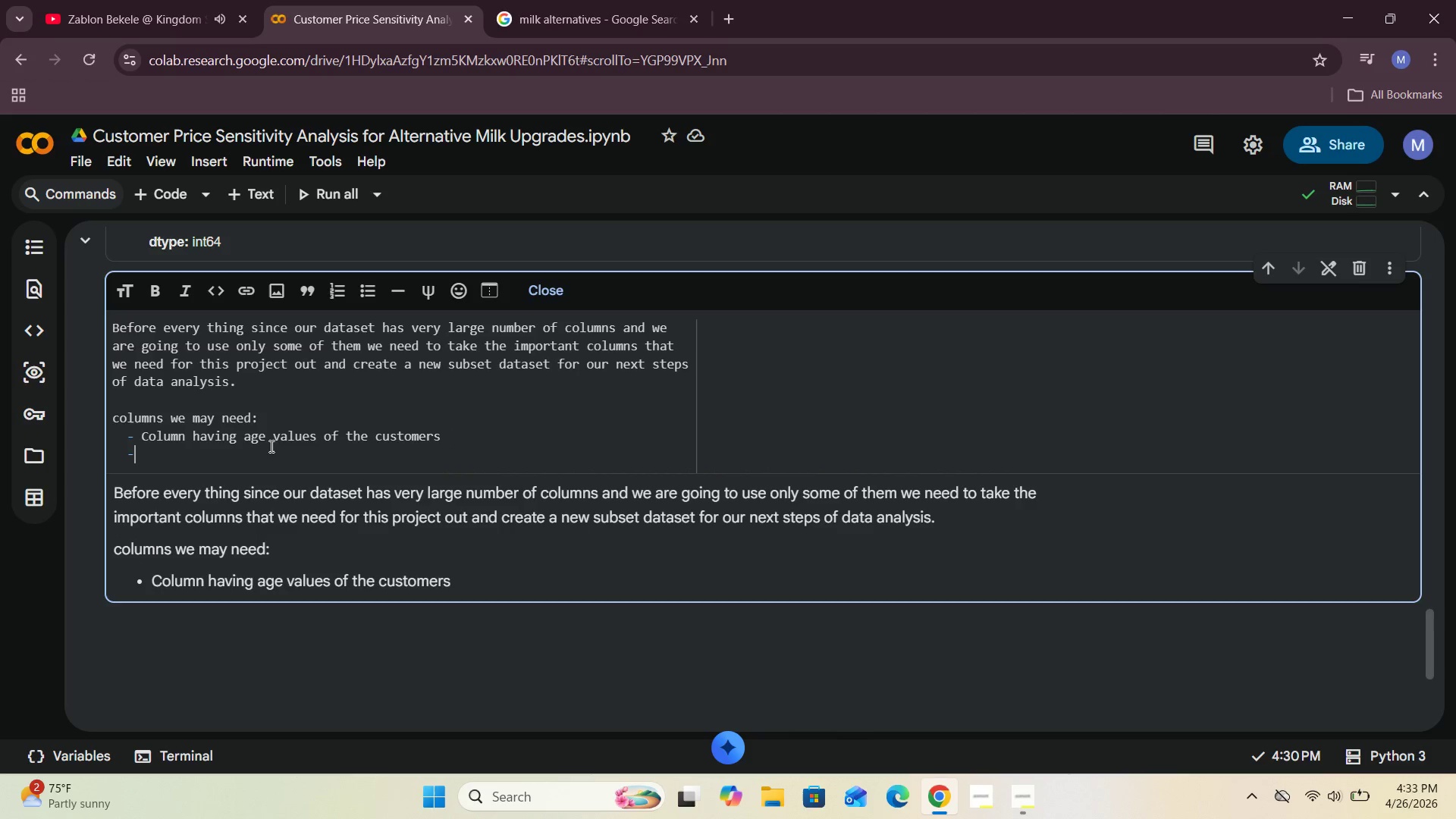 
key(Space)
 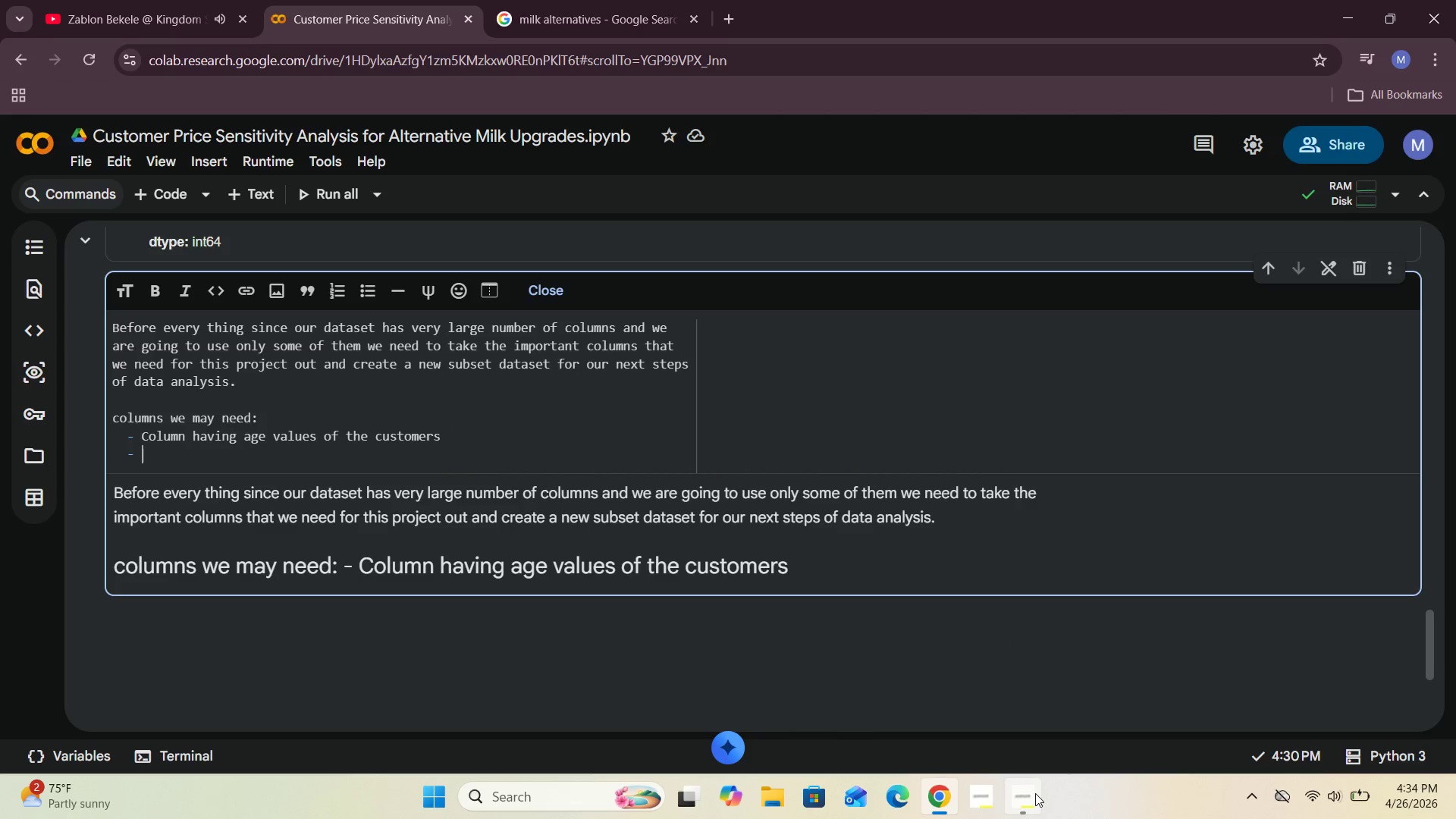 
left_click([1016, 664])